 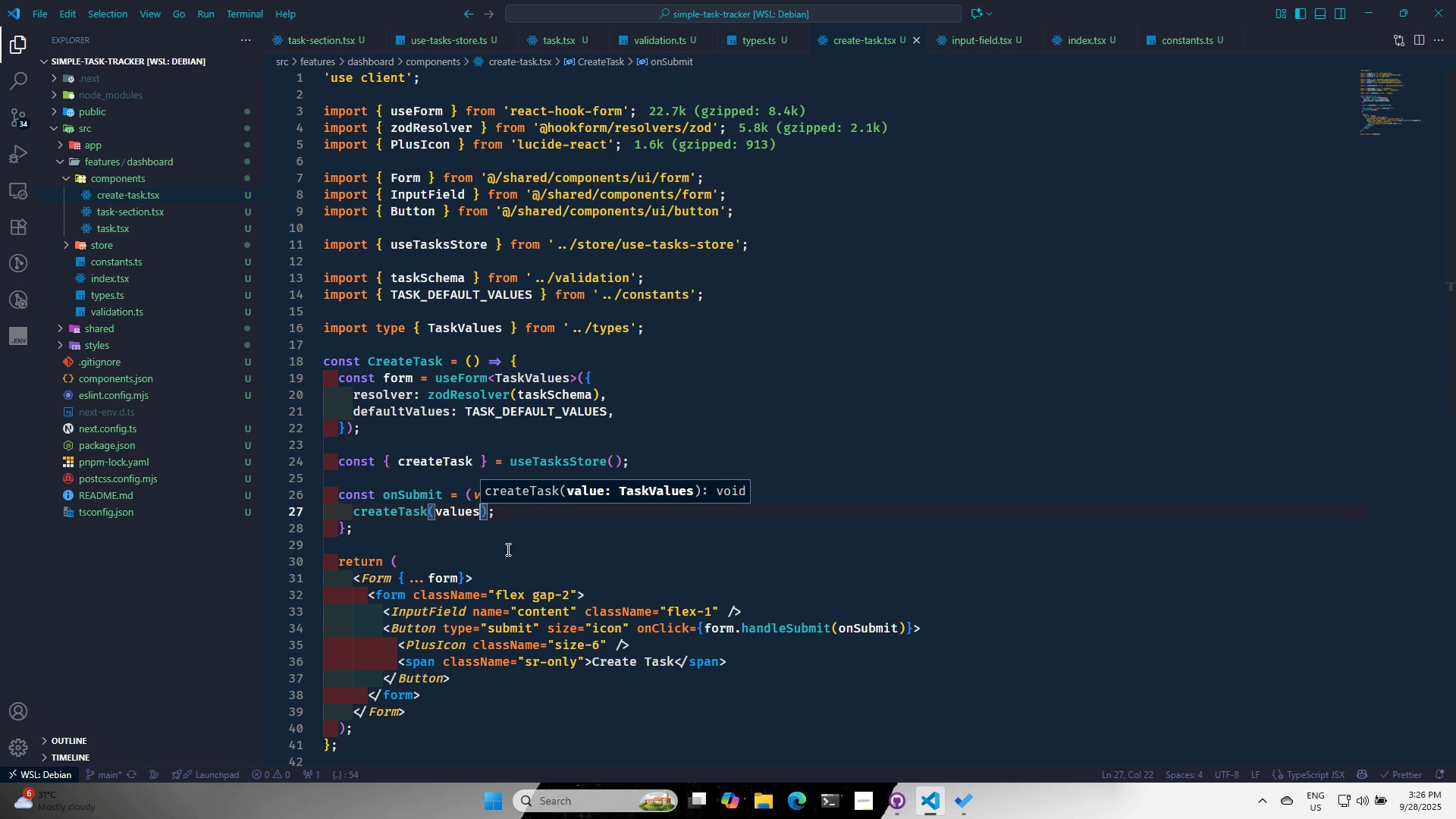 
key(Control+S)
 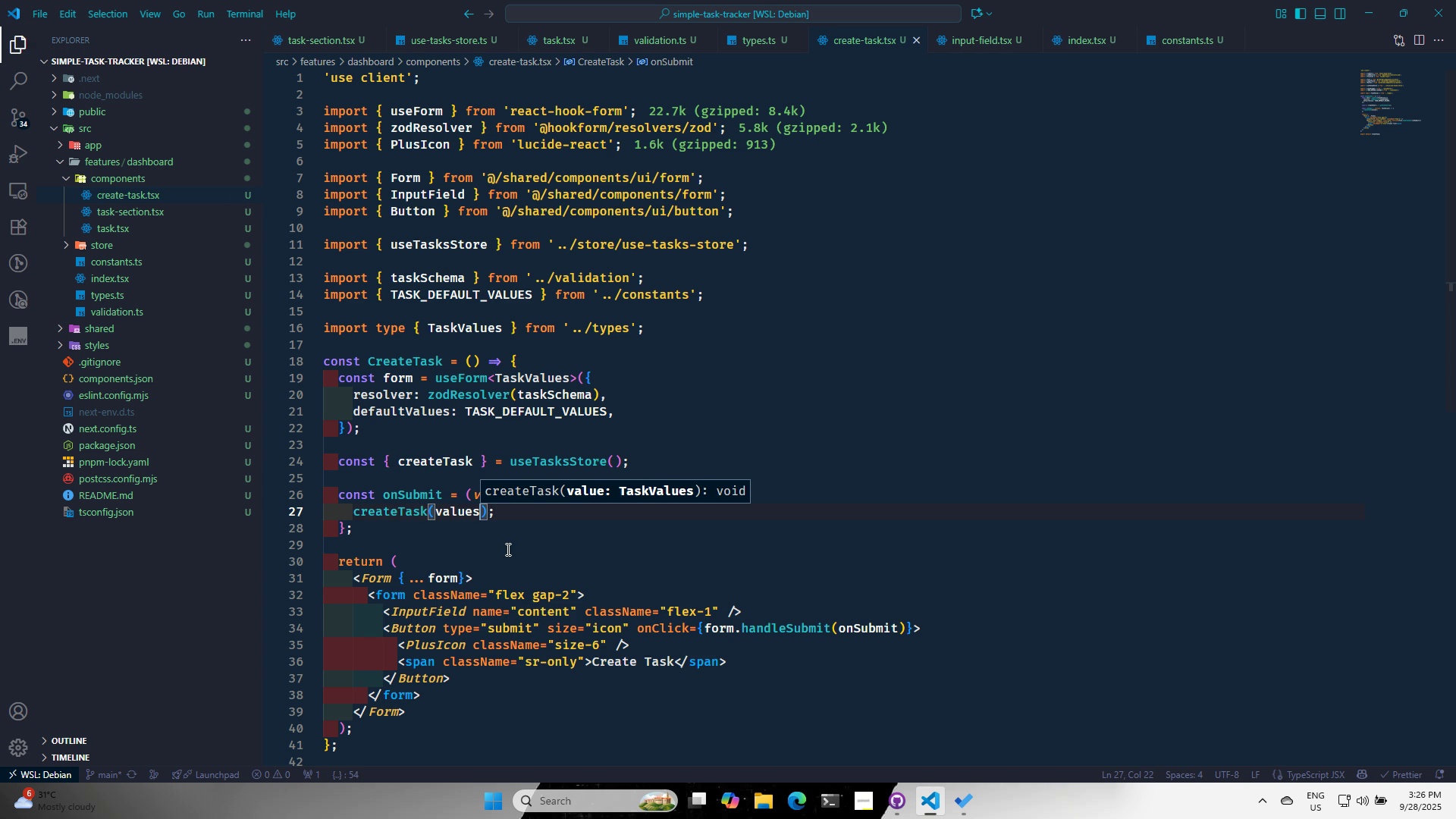 
key(Control+S)
 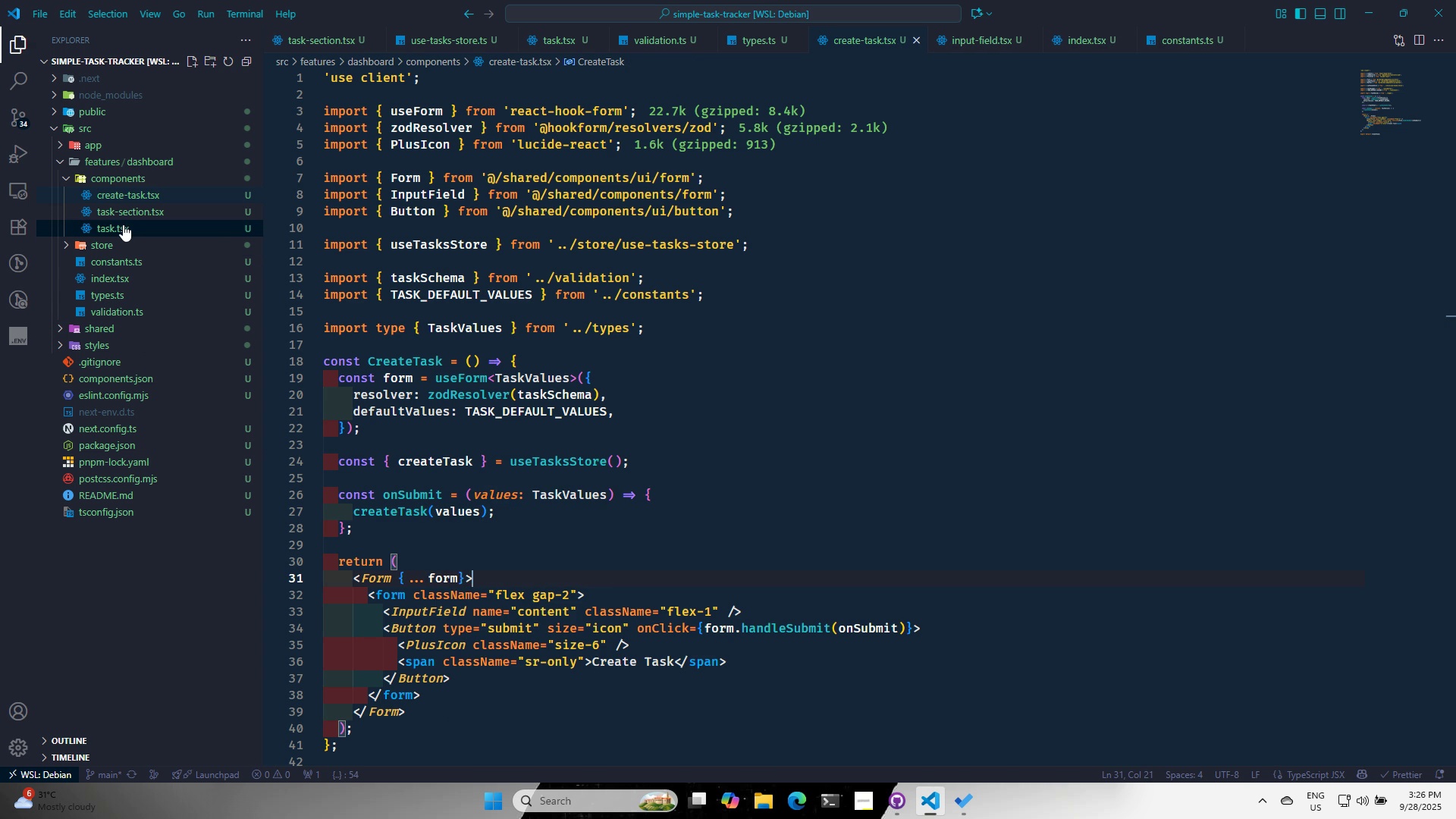 
left_click([124, 215])
 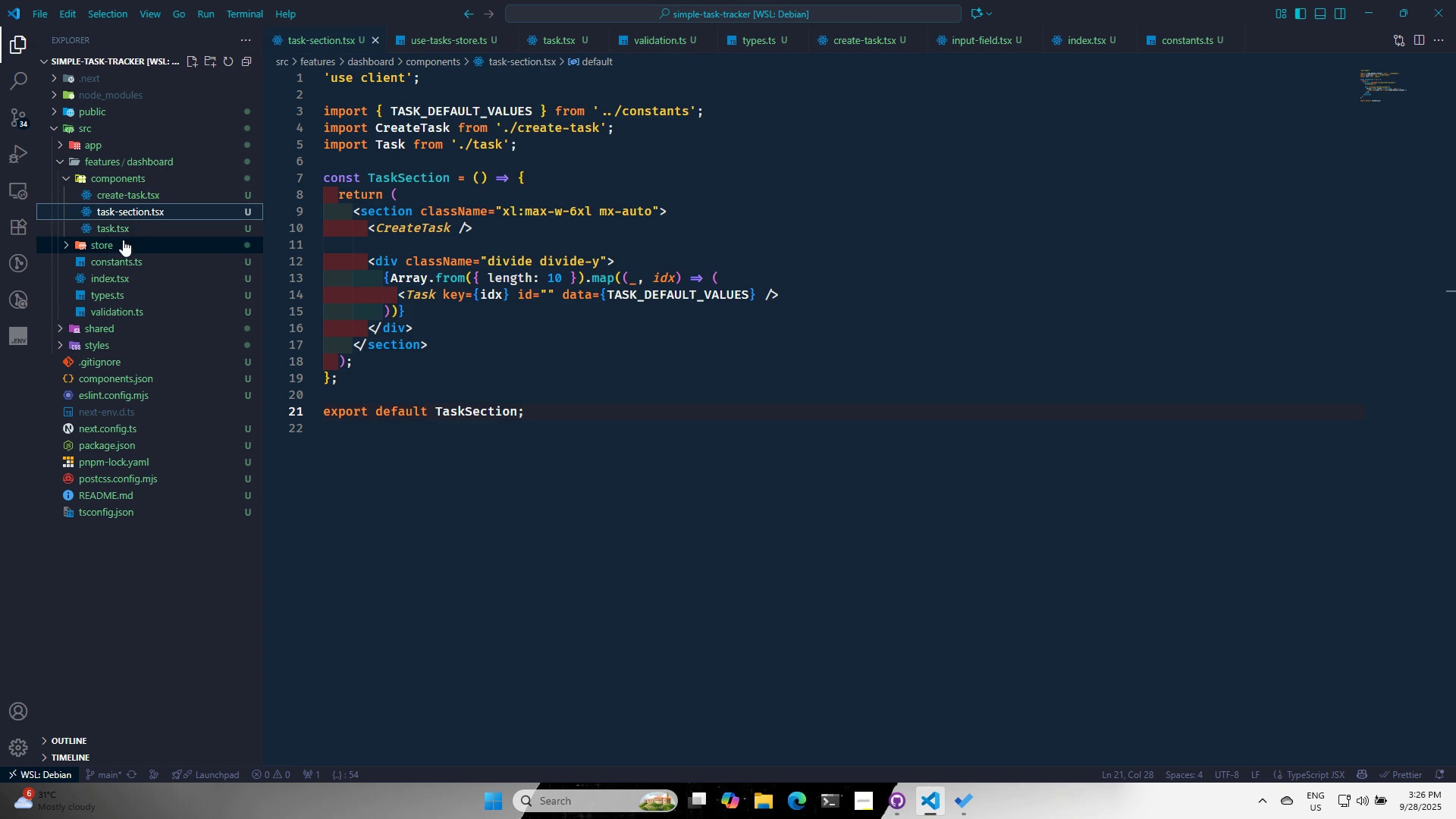 
left_click([123, 230])
 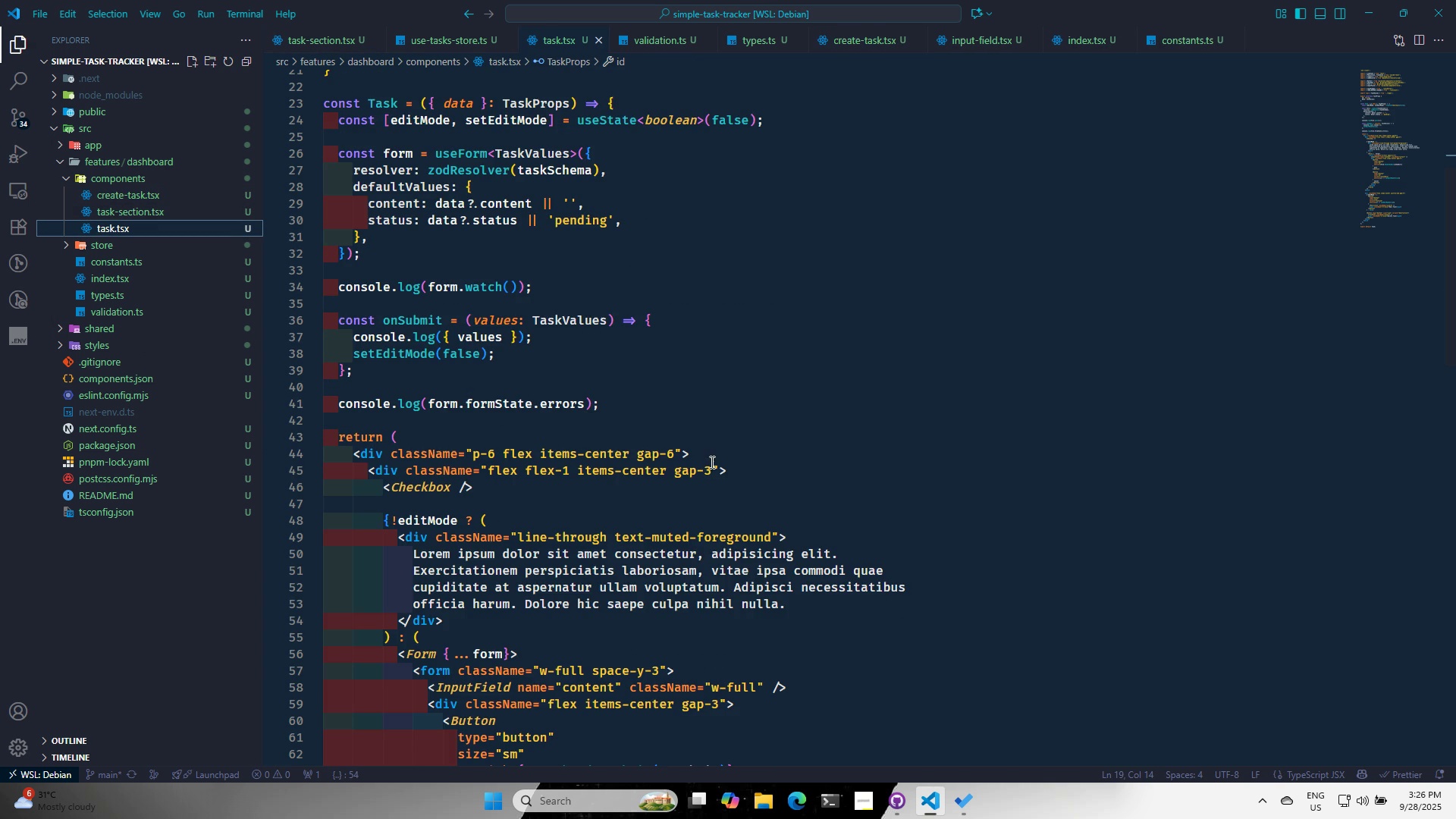 
scroll: coordinate [678, 464], scroll_direction: up, amount: 3.0
 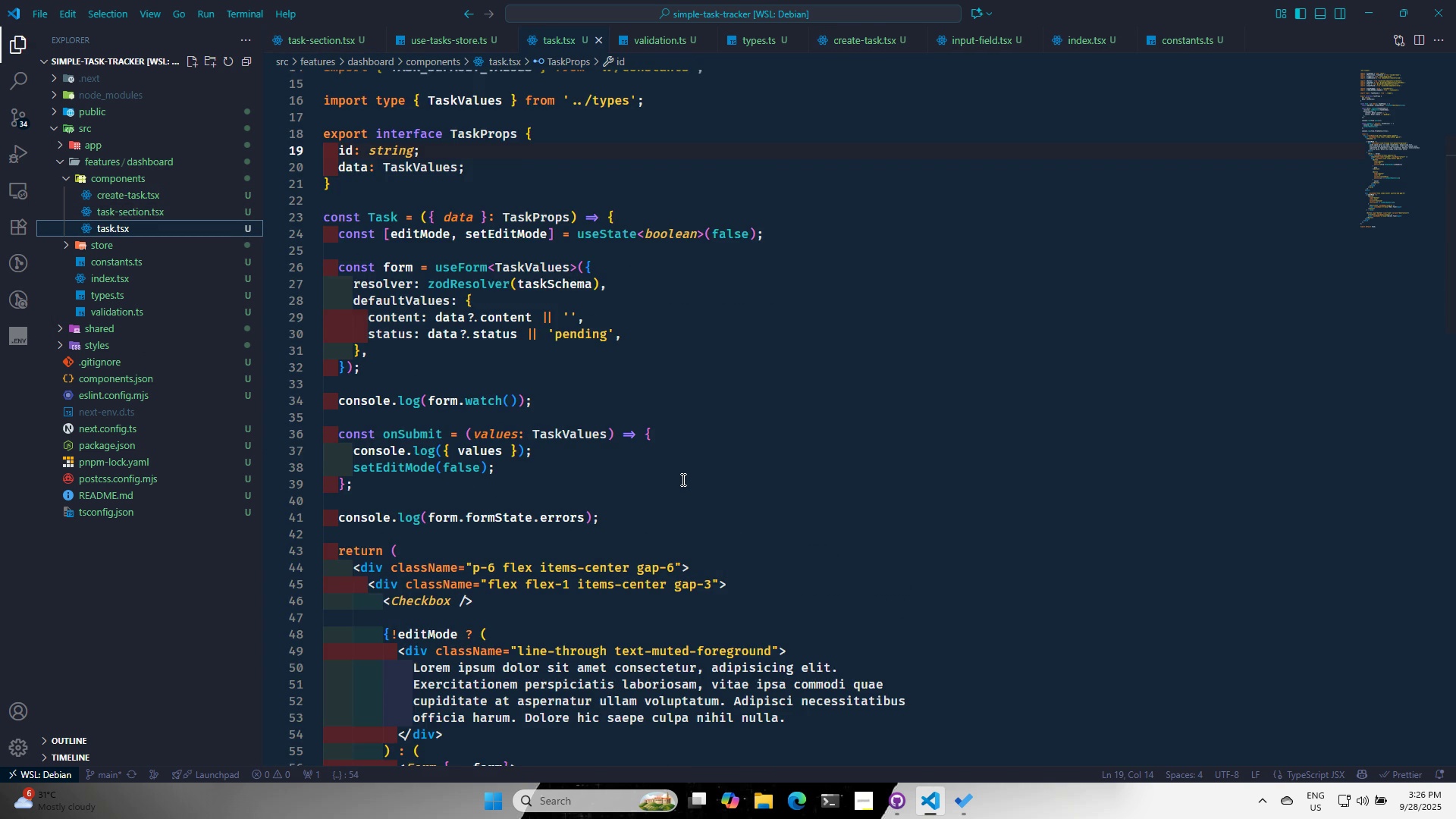 
scroll: coordinate [680, 472], scroll_direction: down, amount: 6.0
 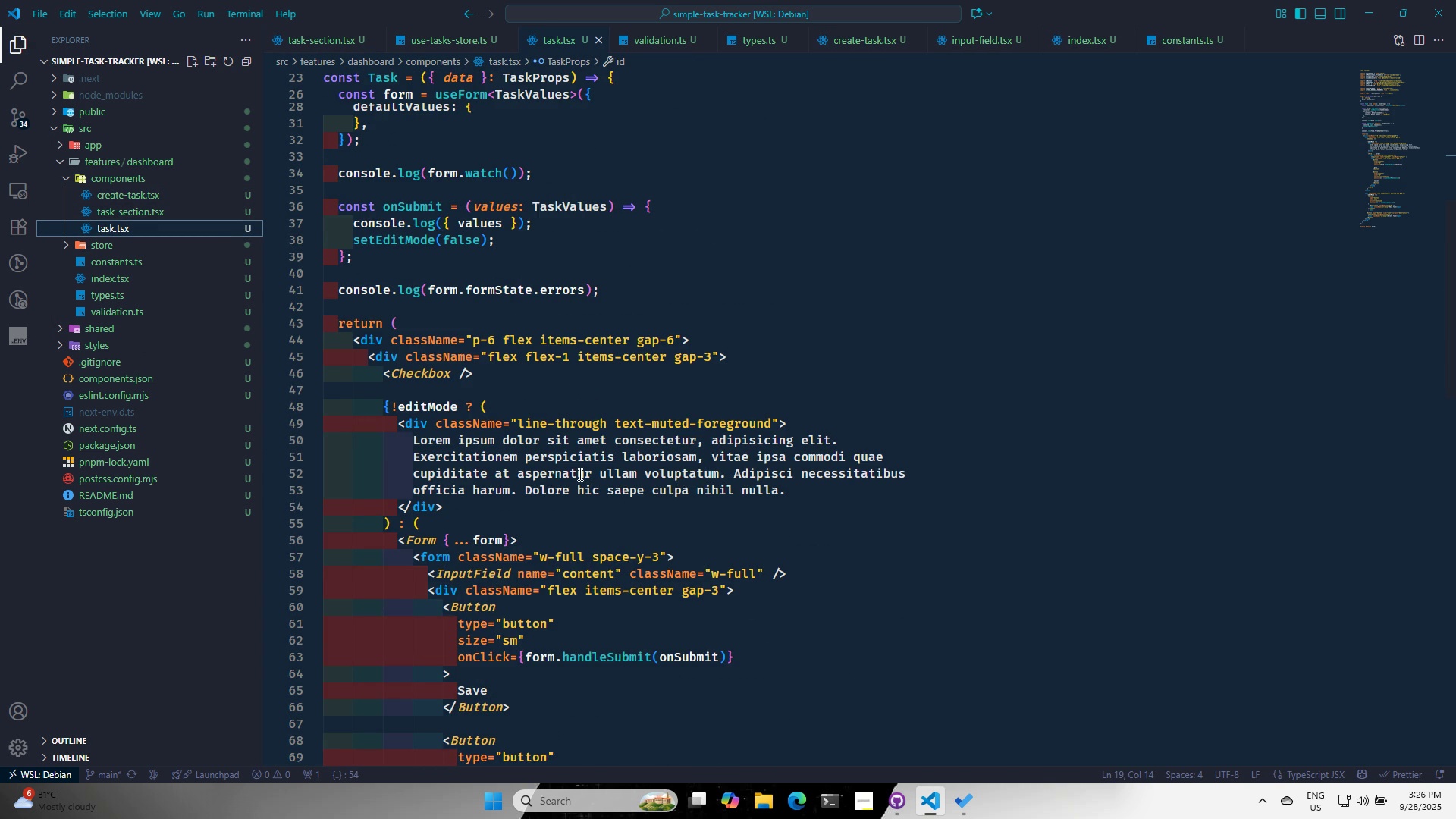 
scroll: coordinate [573, 459], scroll_direction: up, amount: 8.0
 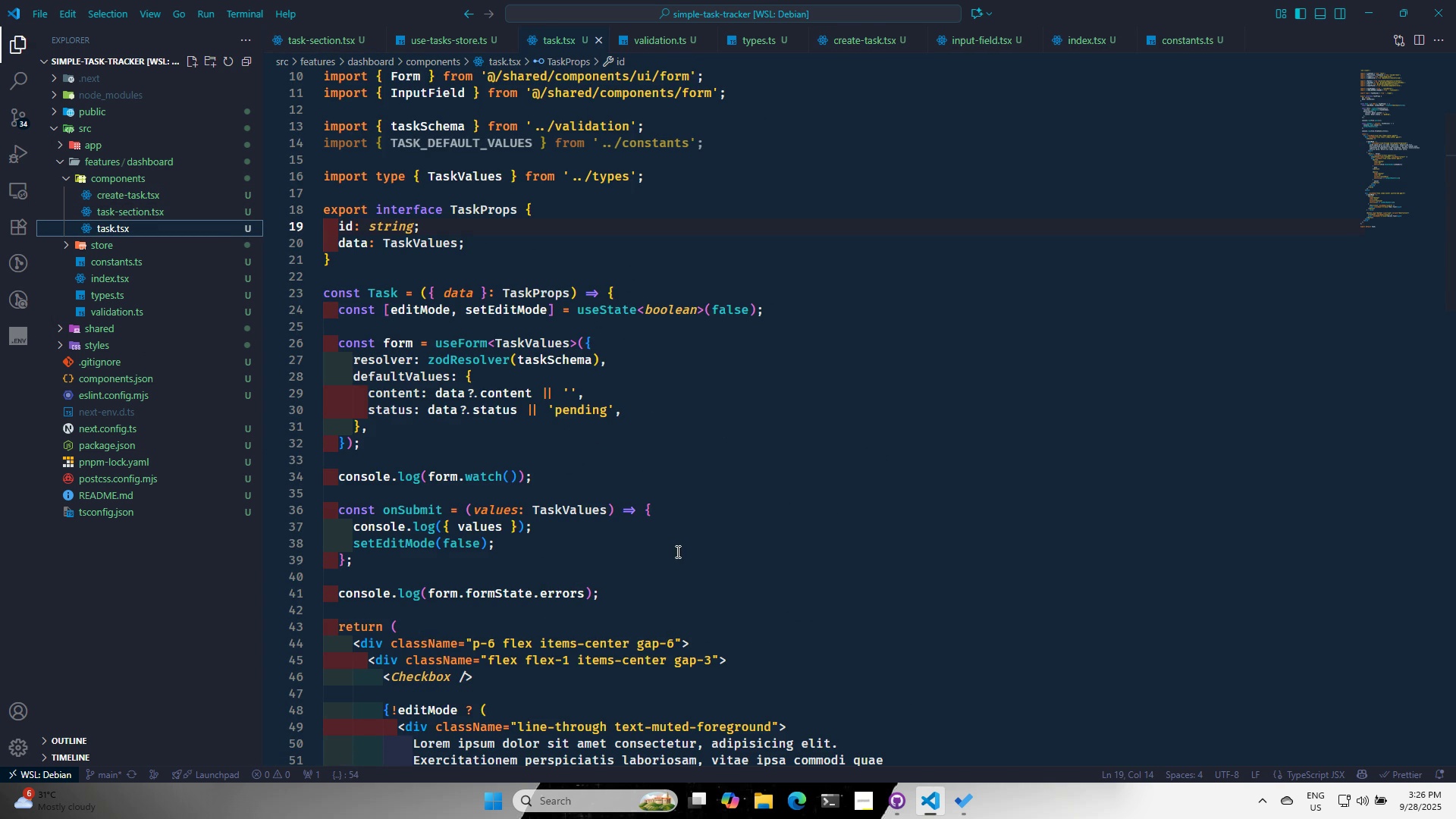 
scroll: coordinate [673, 554], scroll_direction: down, amount: 7.0
 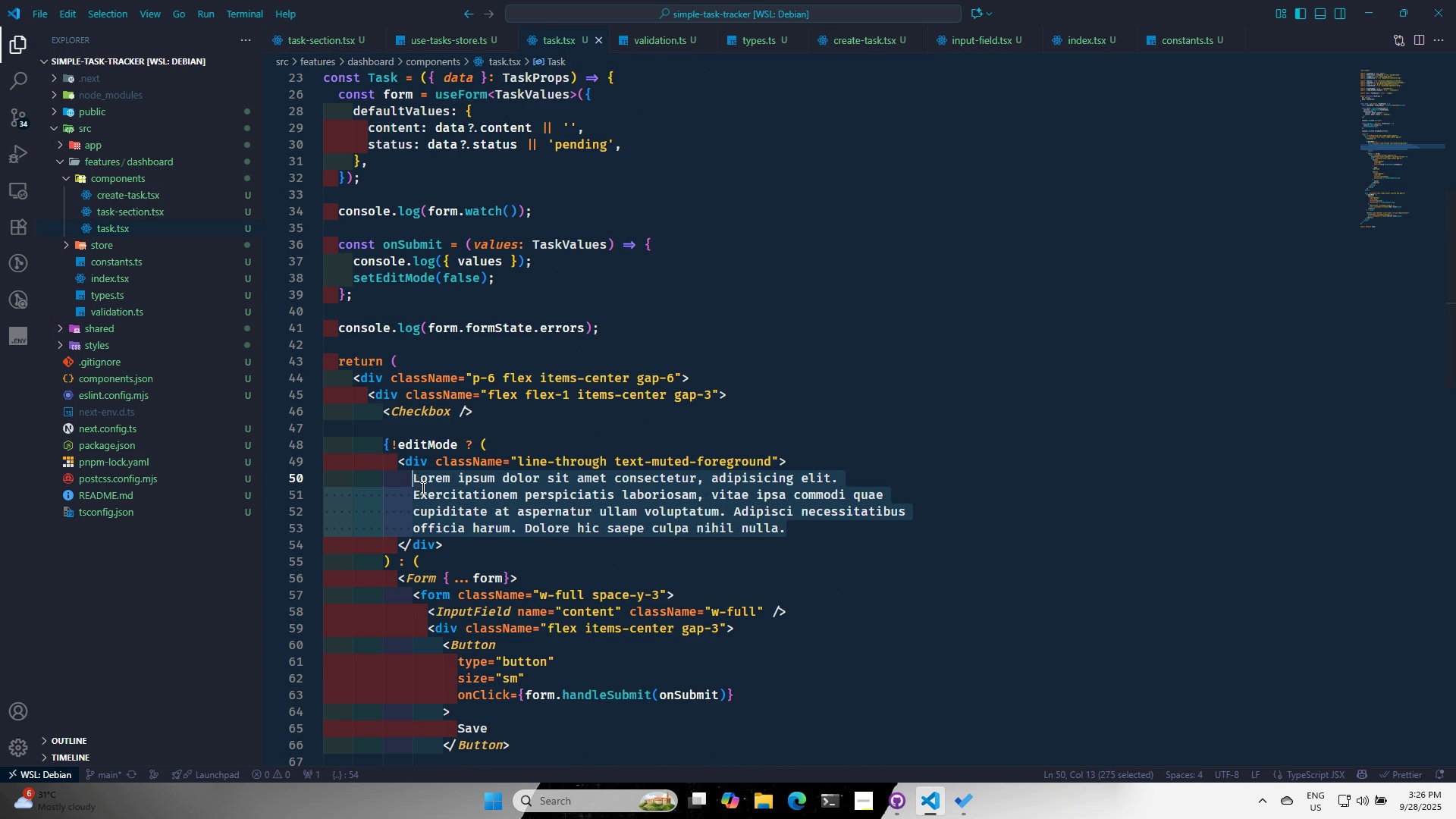 
key(Backspace)
type({da)